 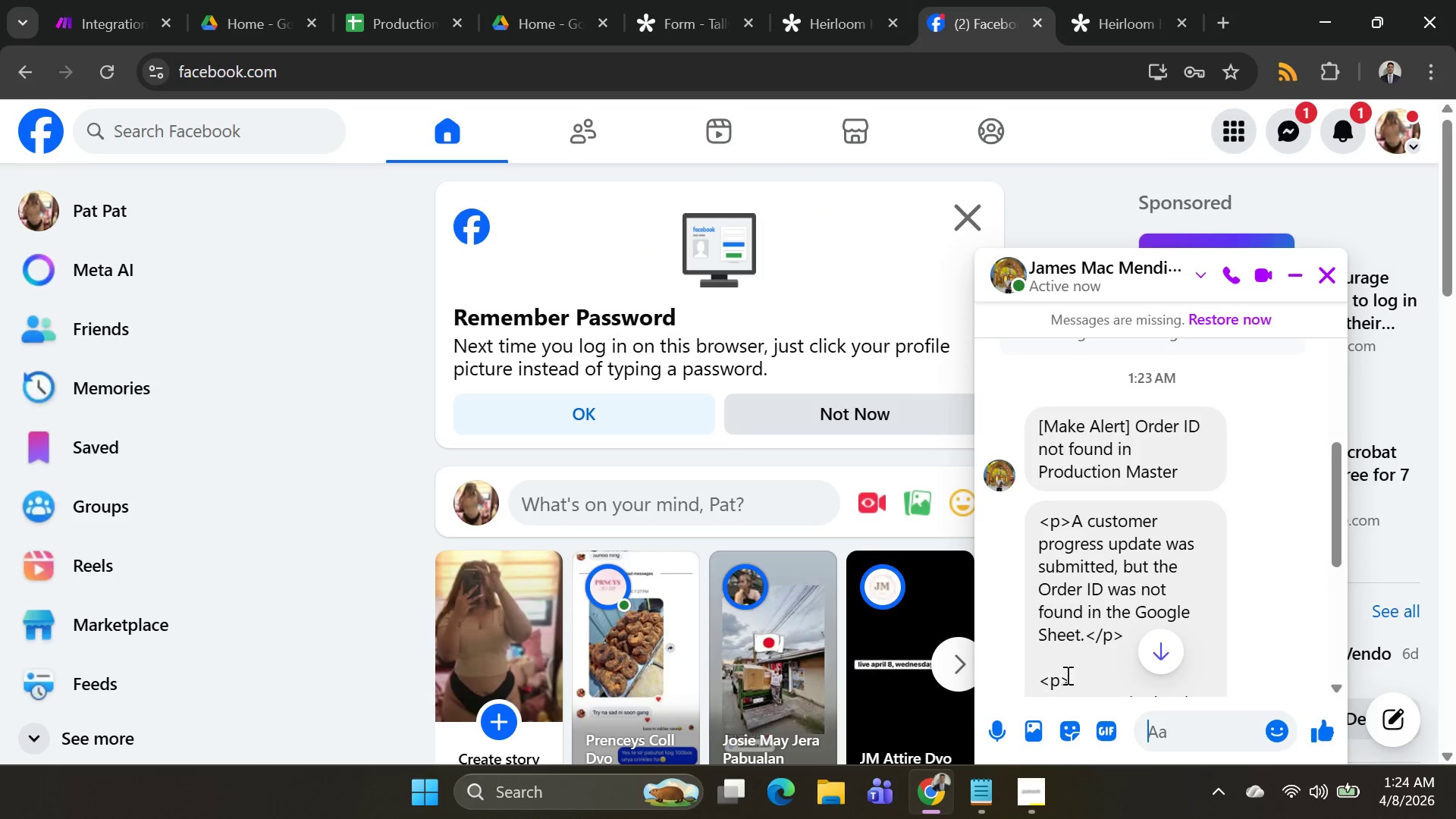 
left_click_drag(start_coordinate=[1039, 521], to_coordinate=[1137, 654])
 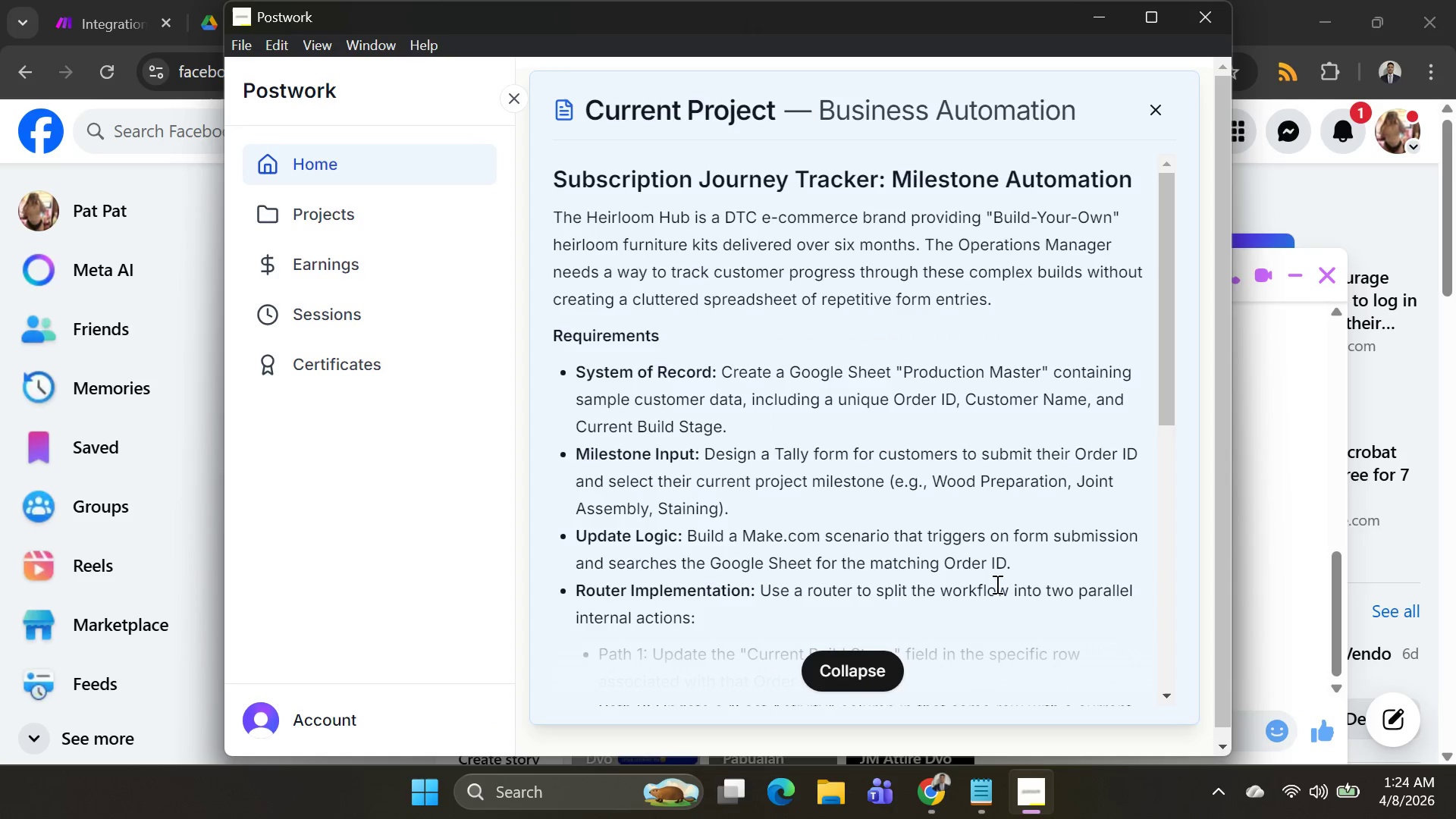 
scroll: coordinate [1111, 661], scroll_direction: down, amount: 4.0
 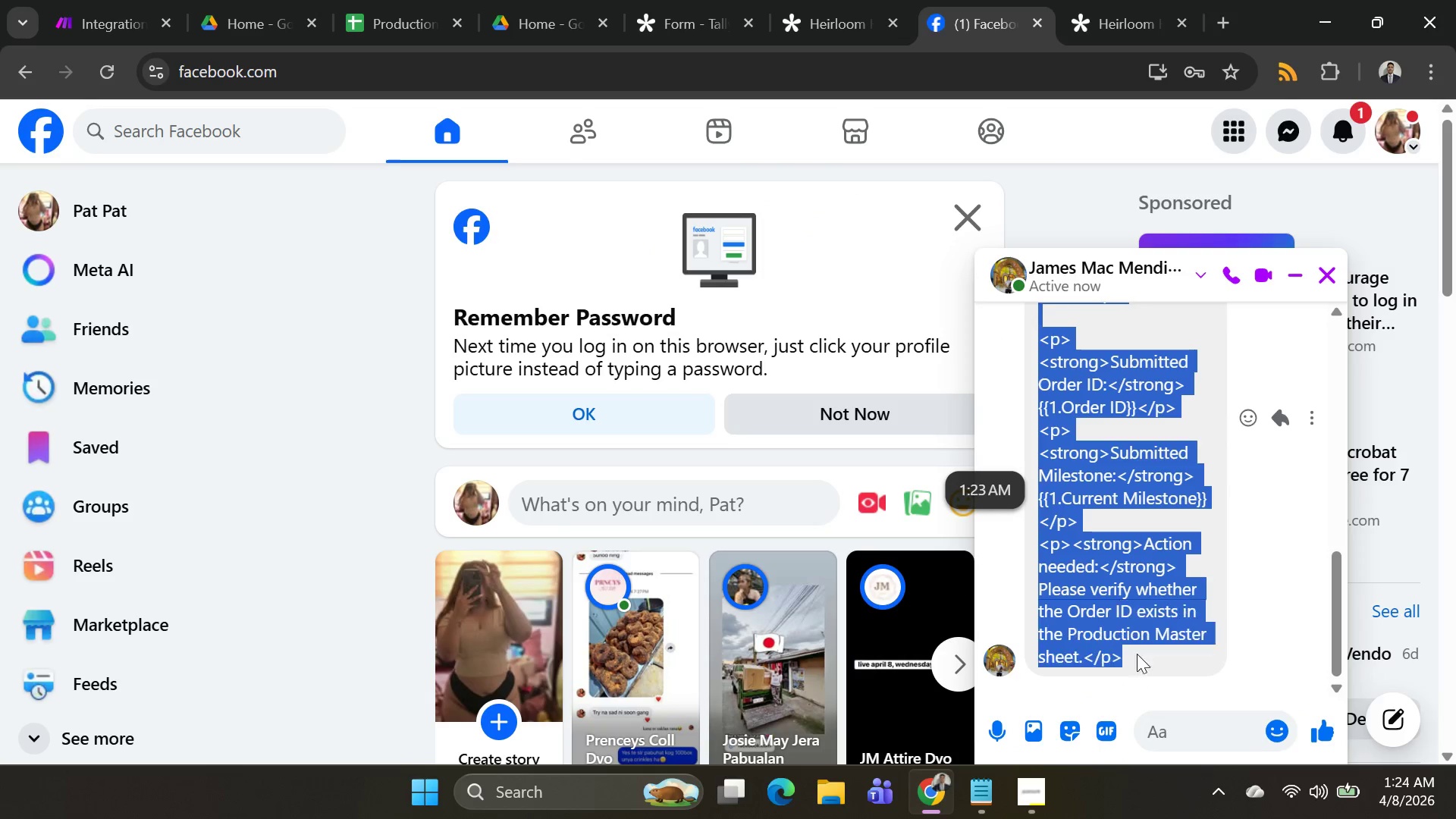 
key(Control+C)
 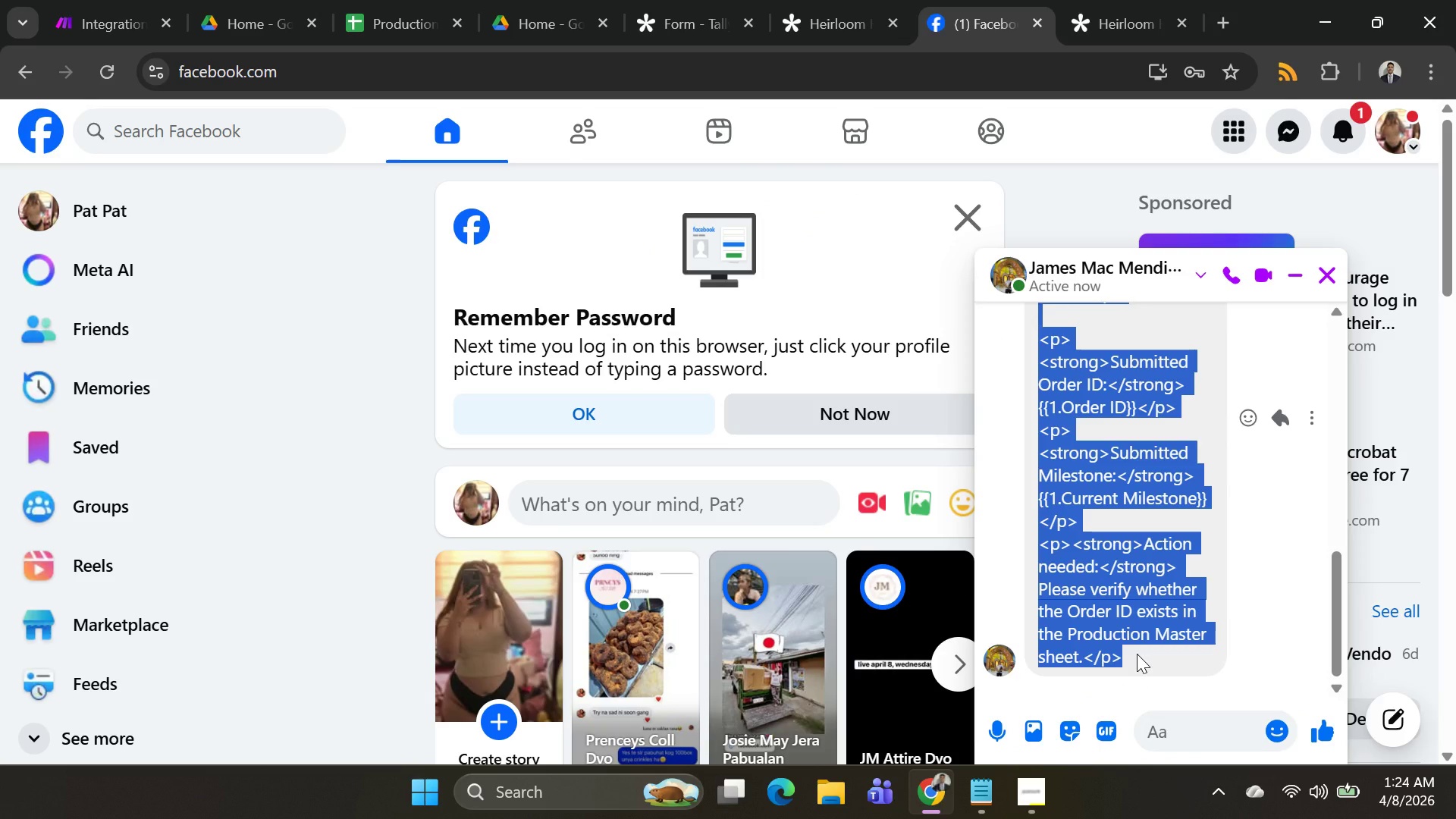 
key(Control+C)
 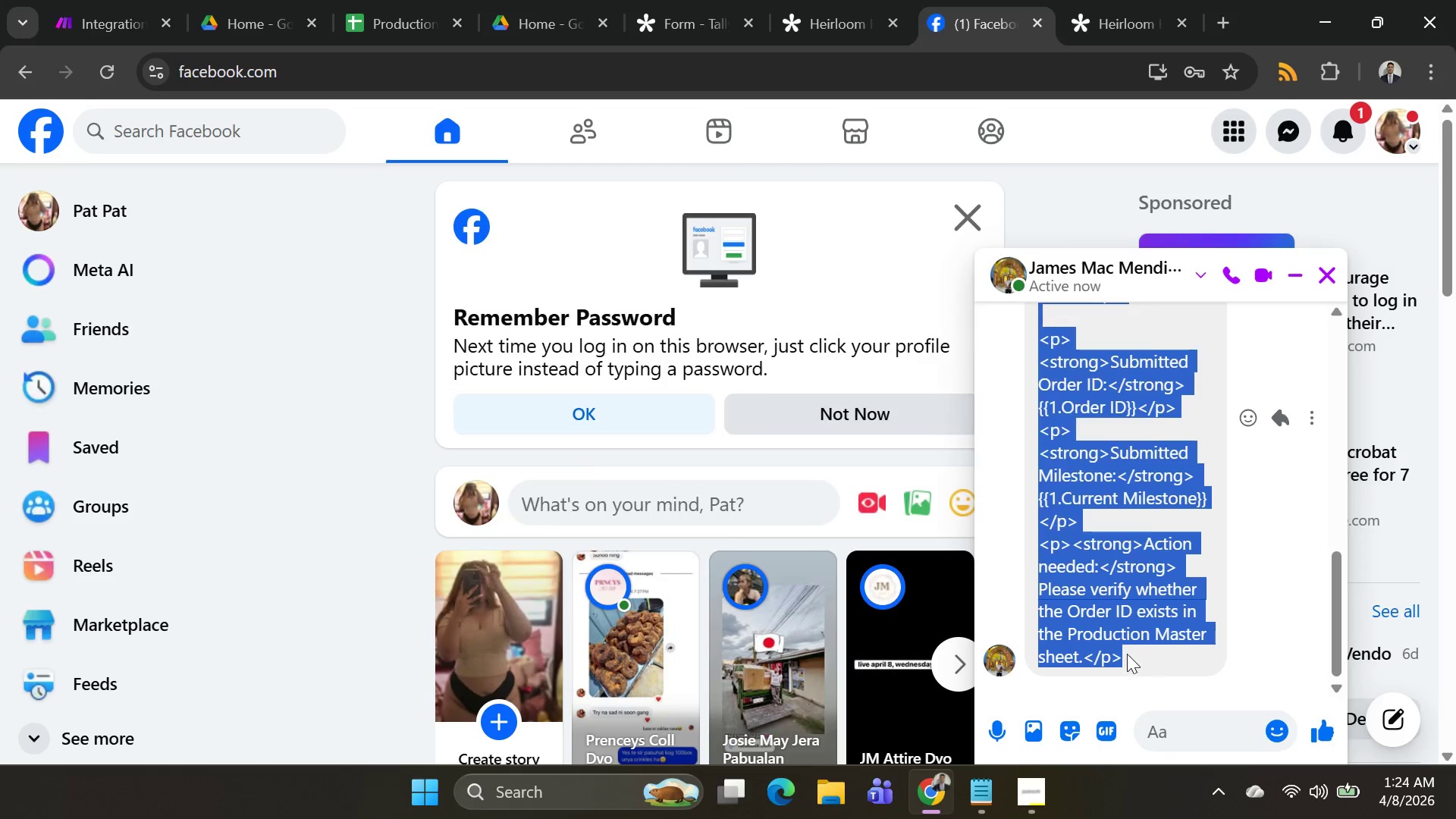 
key(Alt+AltLeft)
 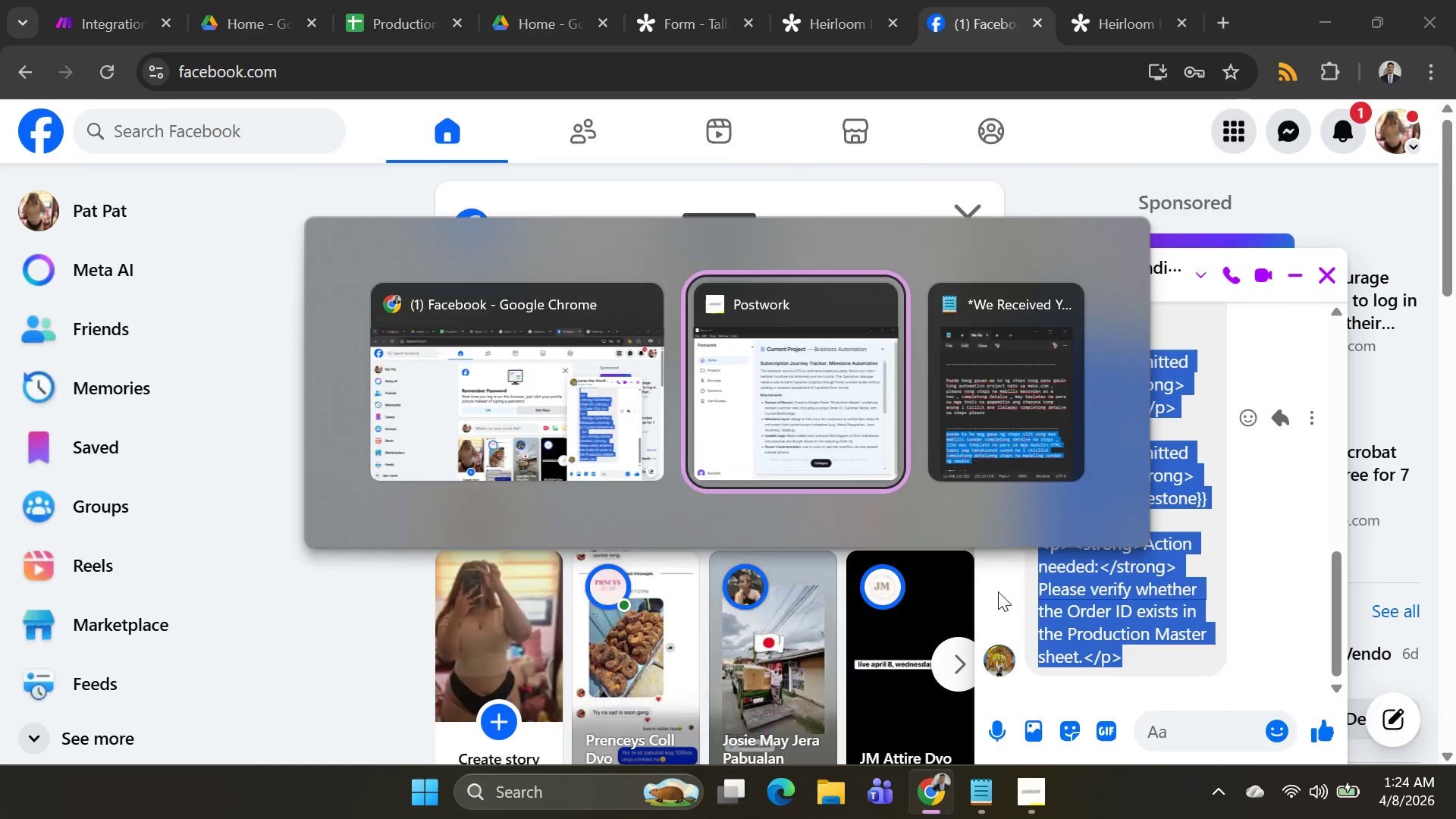 
key(Alt+Tab)
 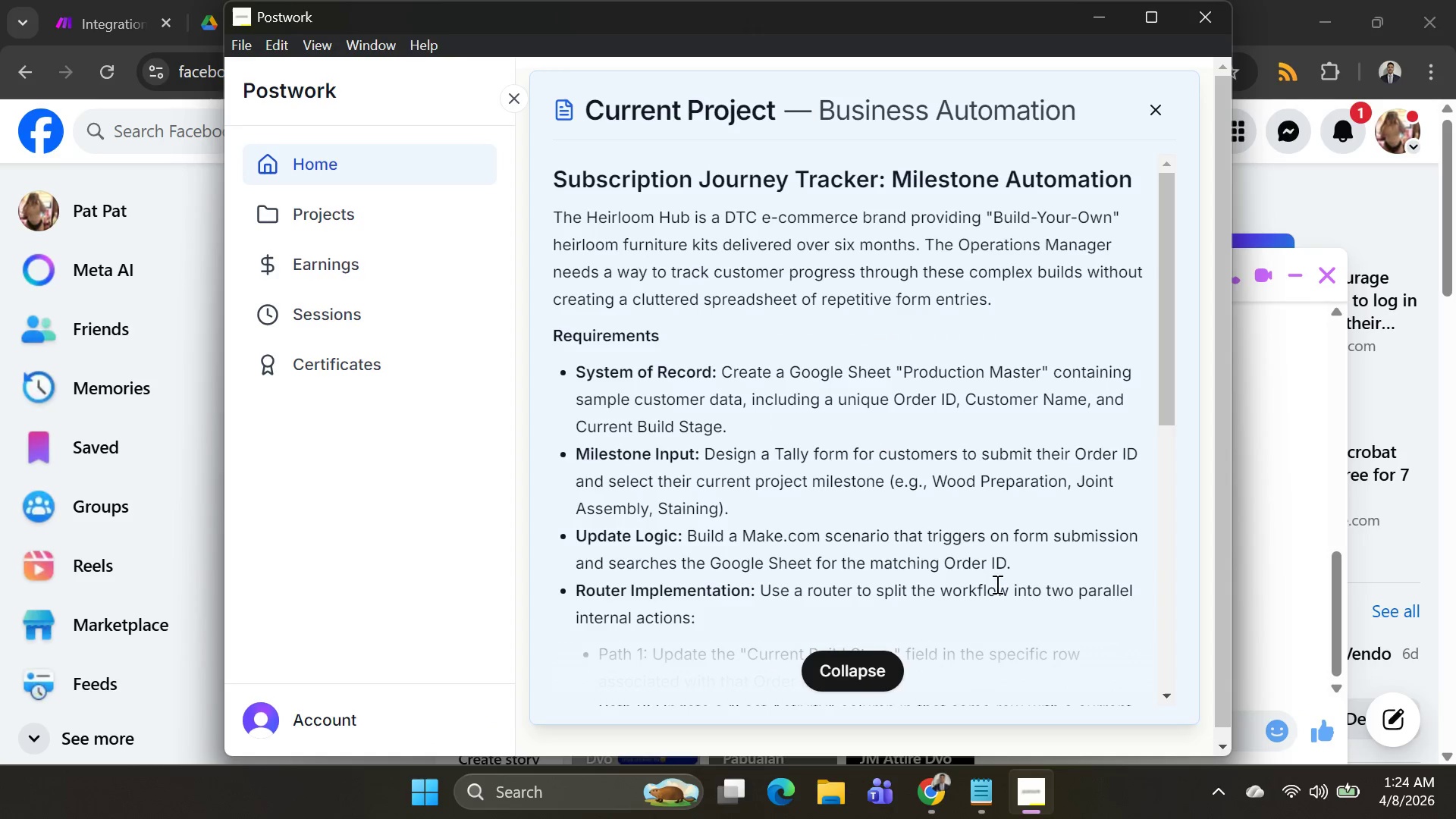 
key(Alt+AltLeft)